 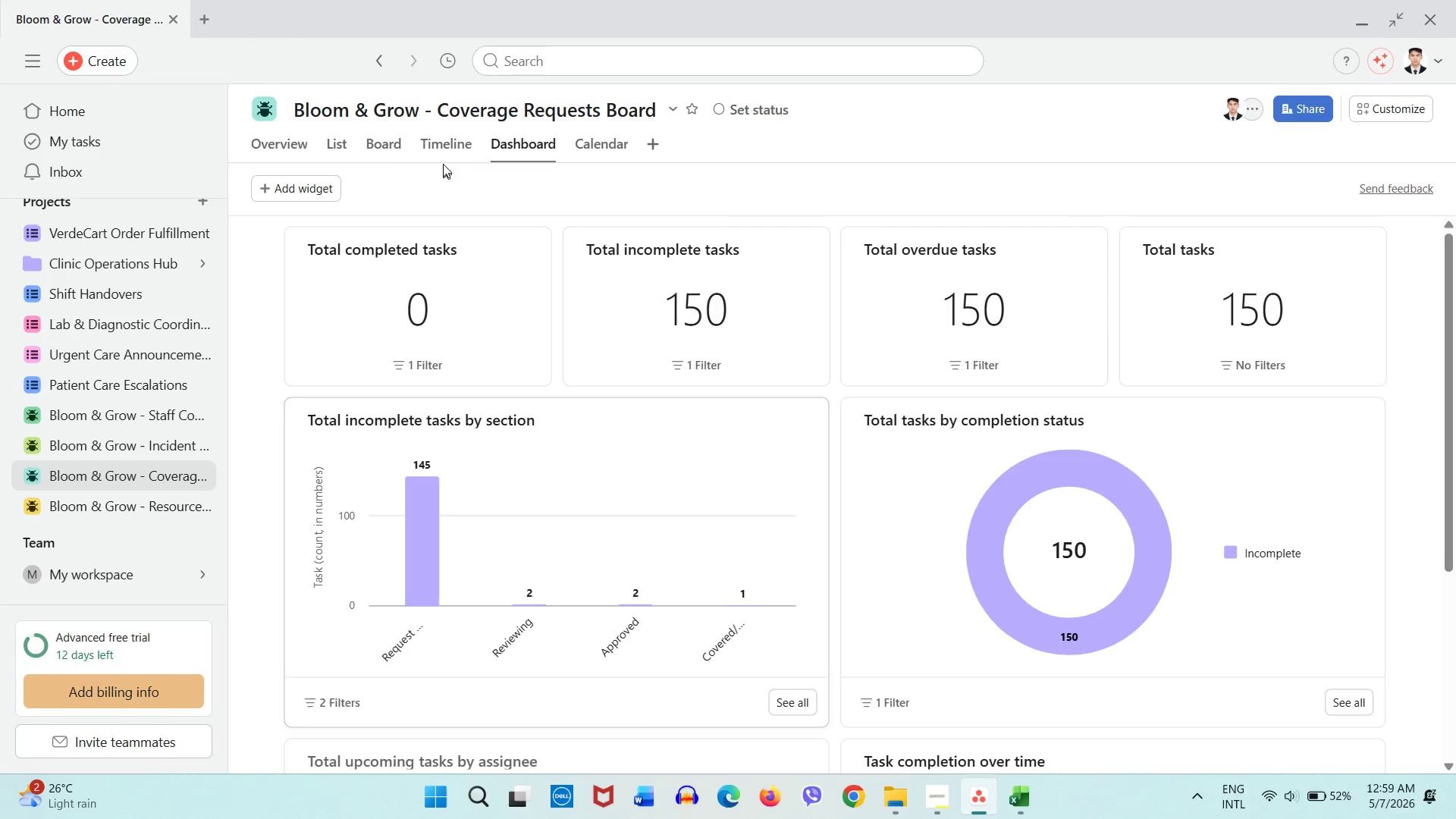 
left_click([318, 188])
 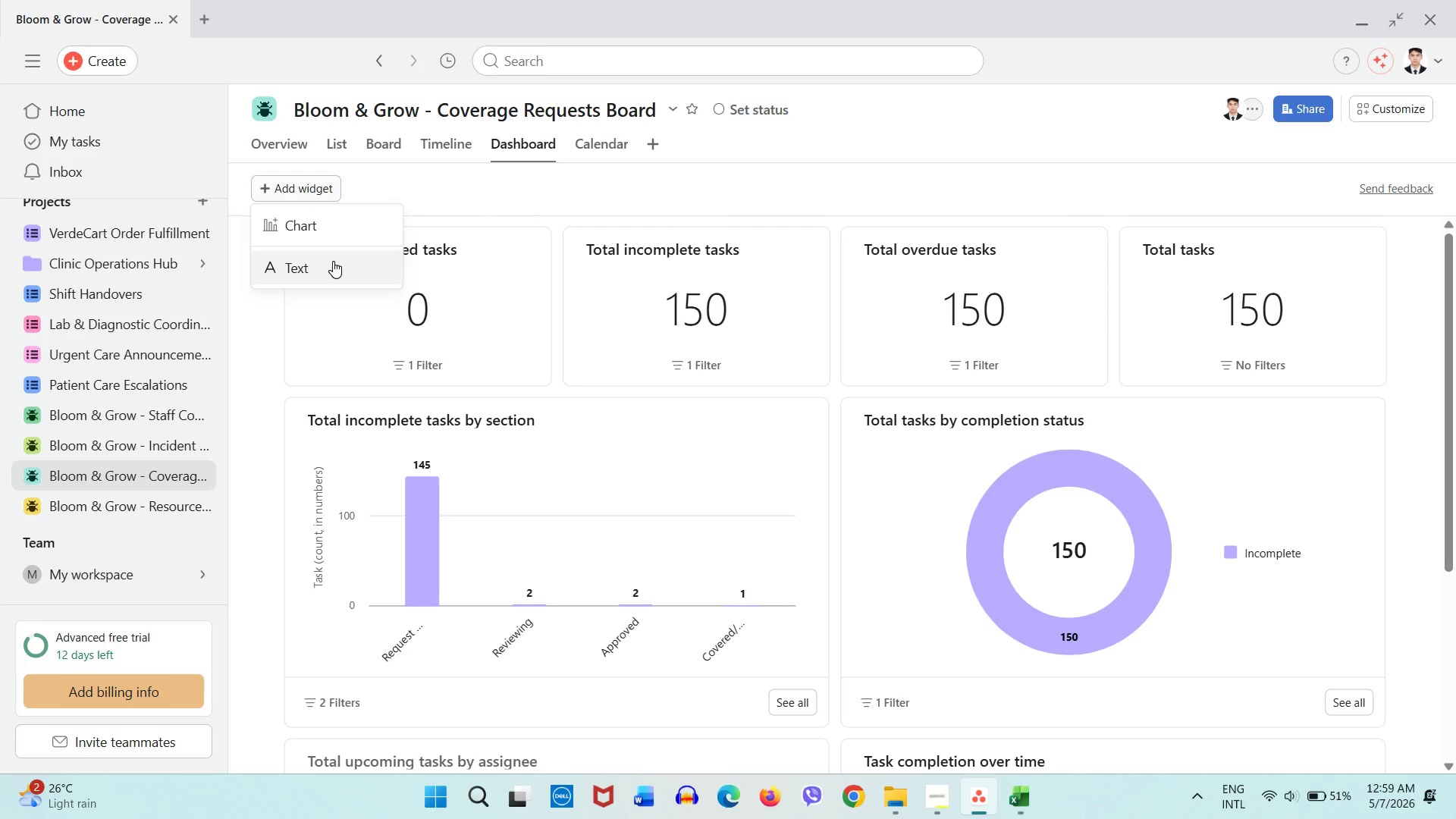 
left_click([335, 240])
 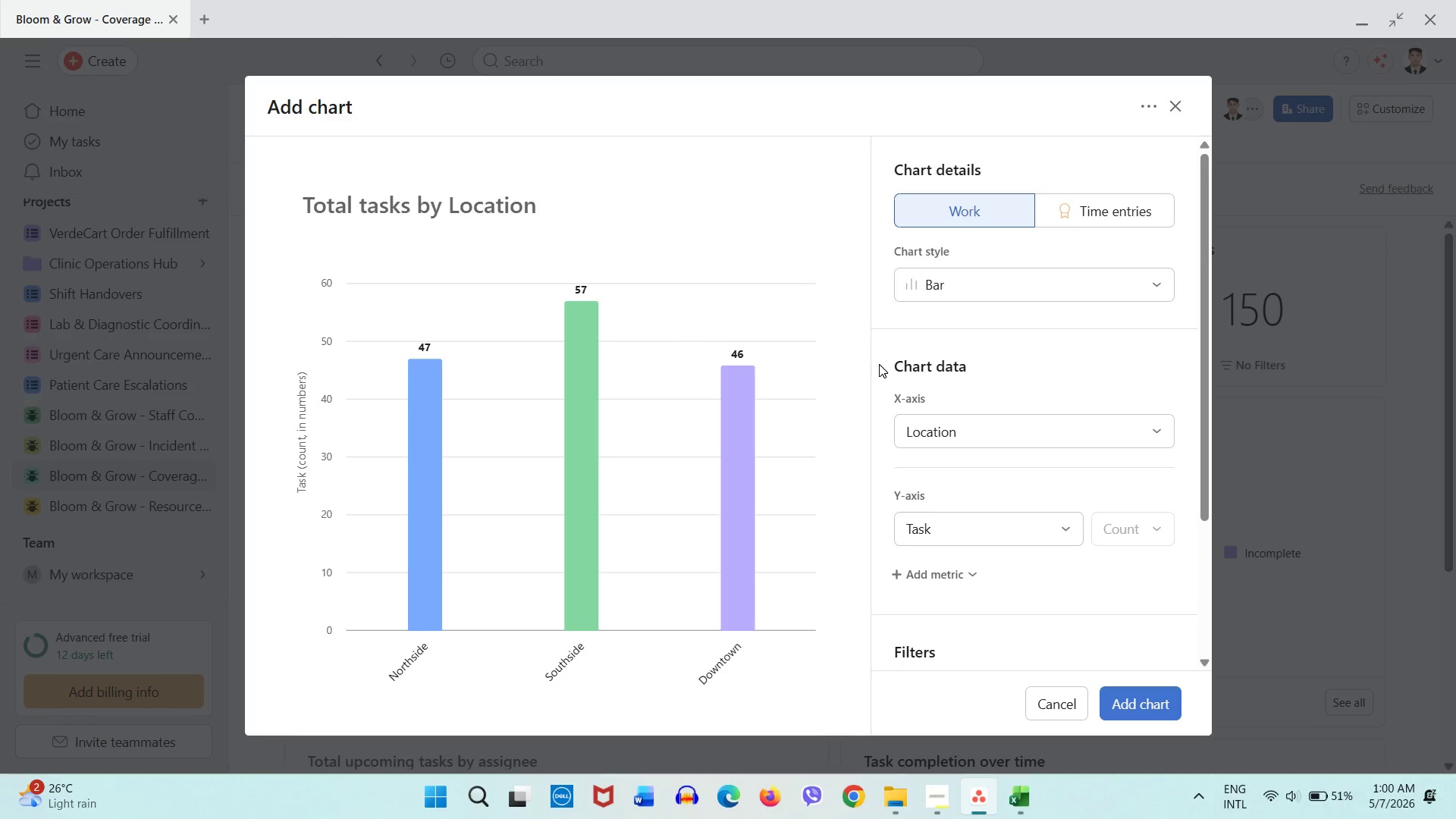 
wait(26.09)
 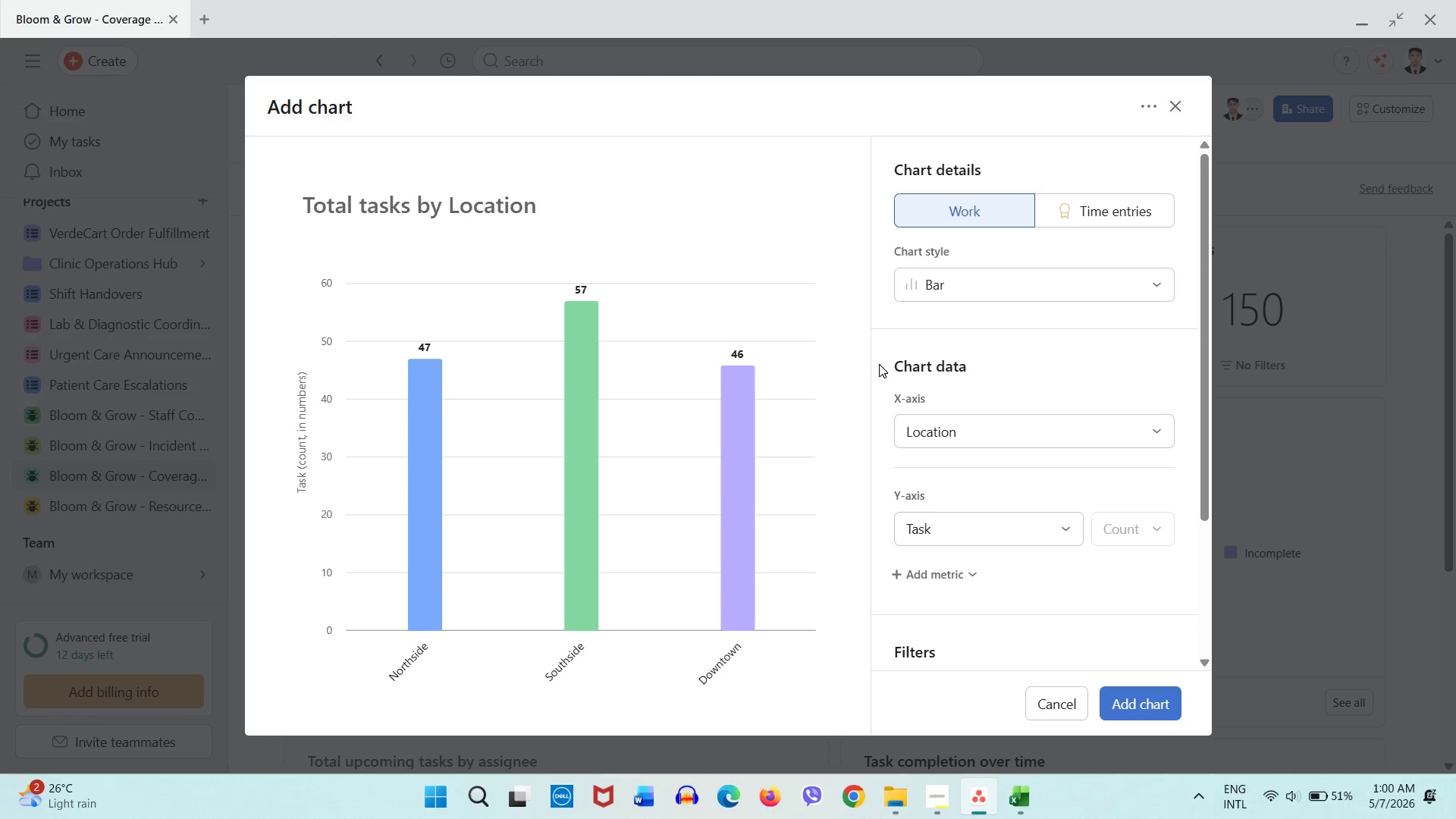 
scroll: coordinate [1146, 612], scroll_direction: down, amount: 2.0
 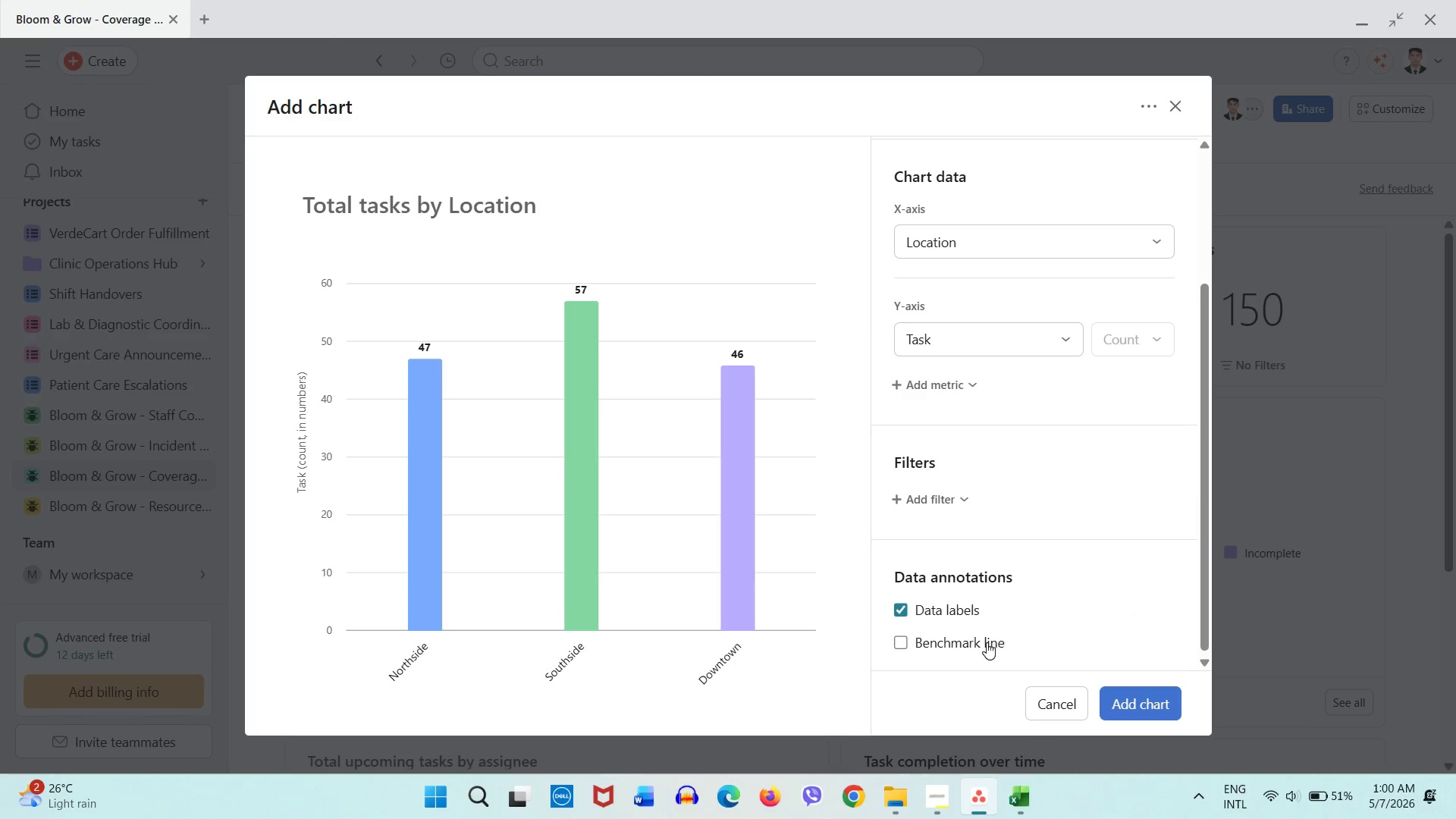 
left_click([985, 642])
 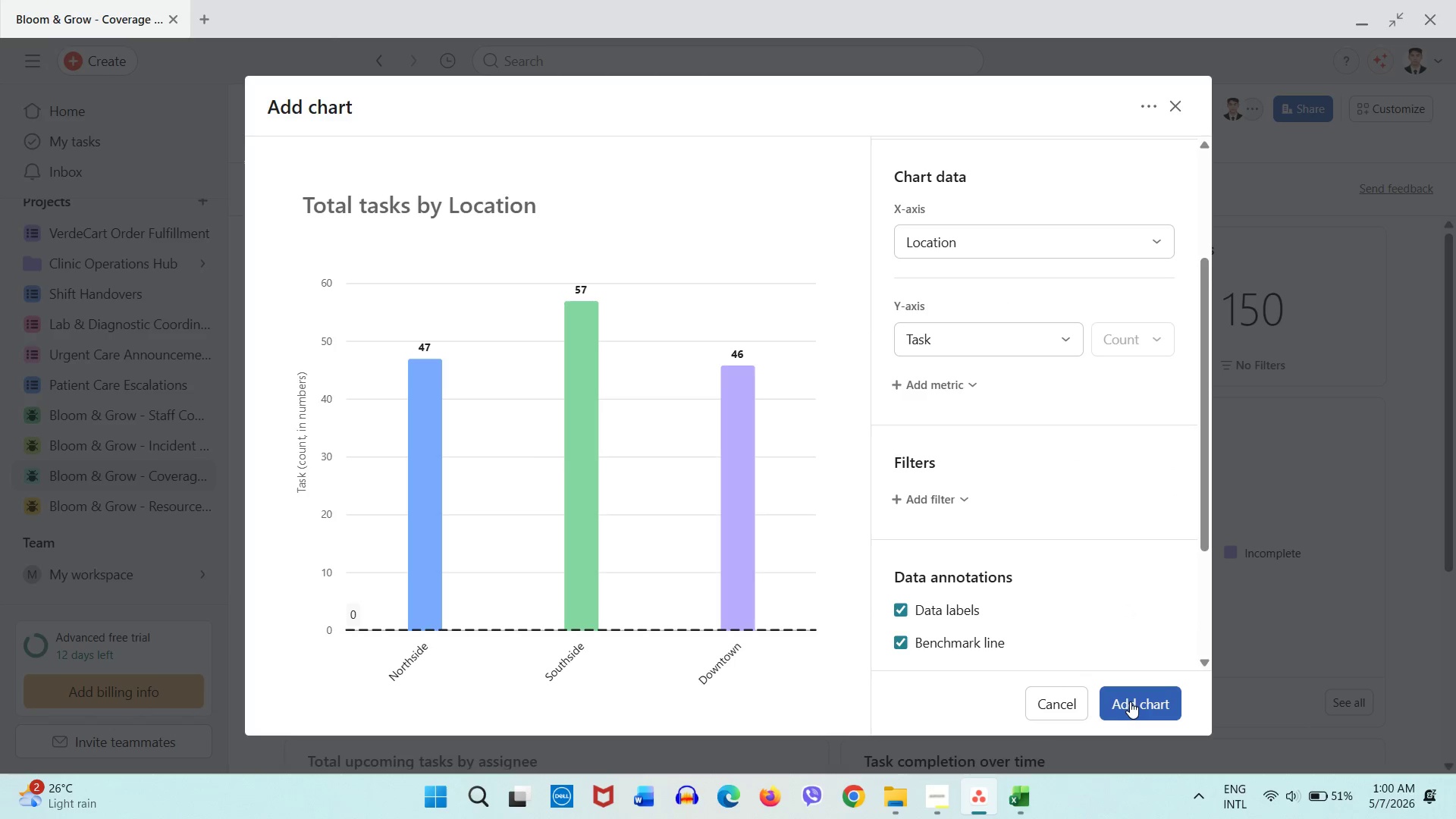 
left_click([1131, 701])
 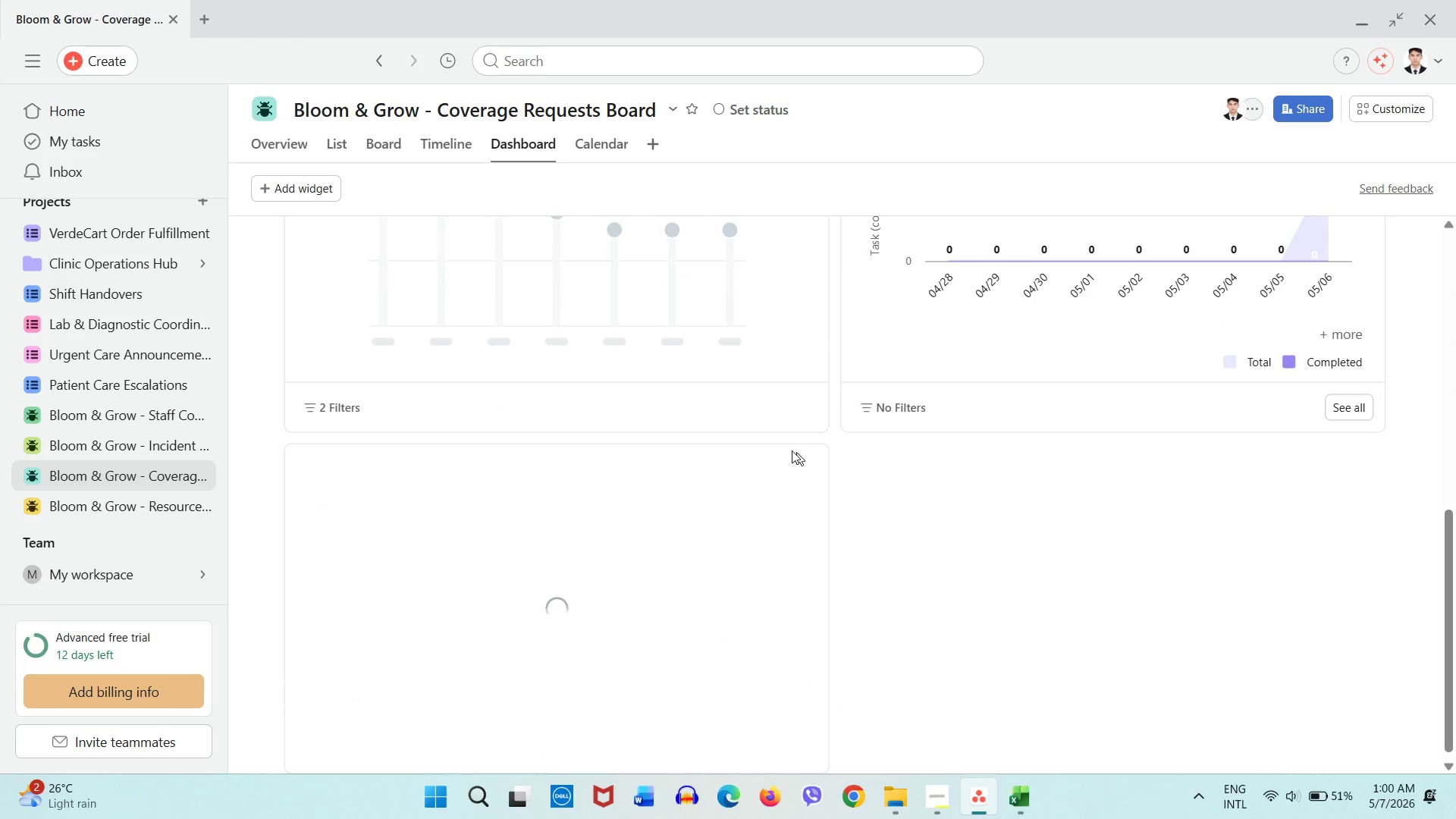 
mouse_move([752, 437])
 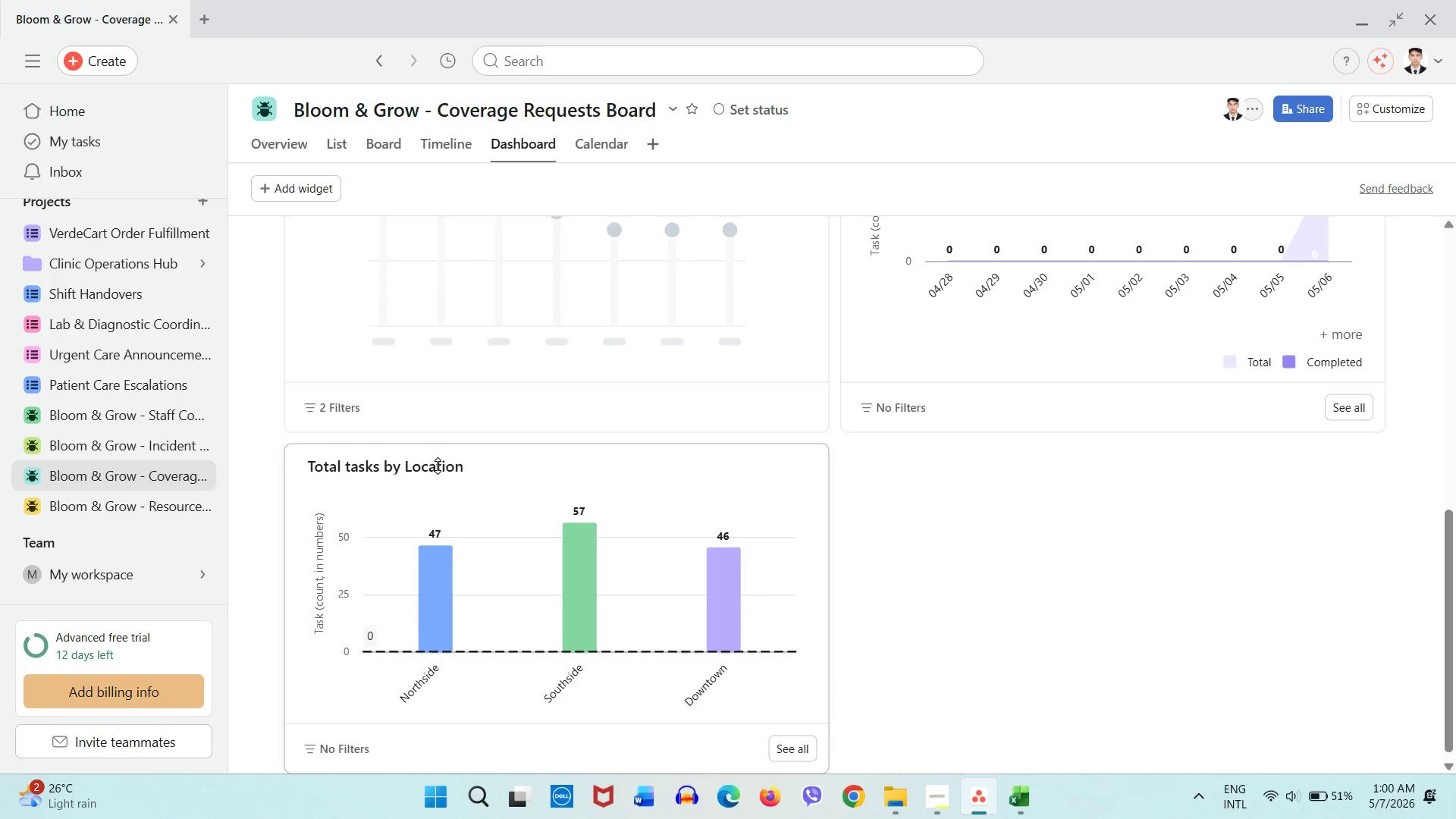 
double_click([438, 466])
 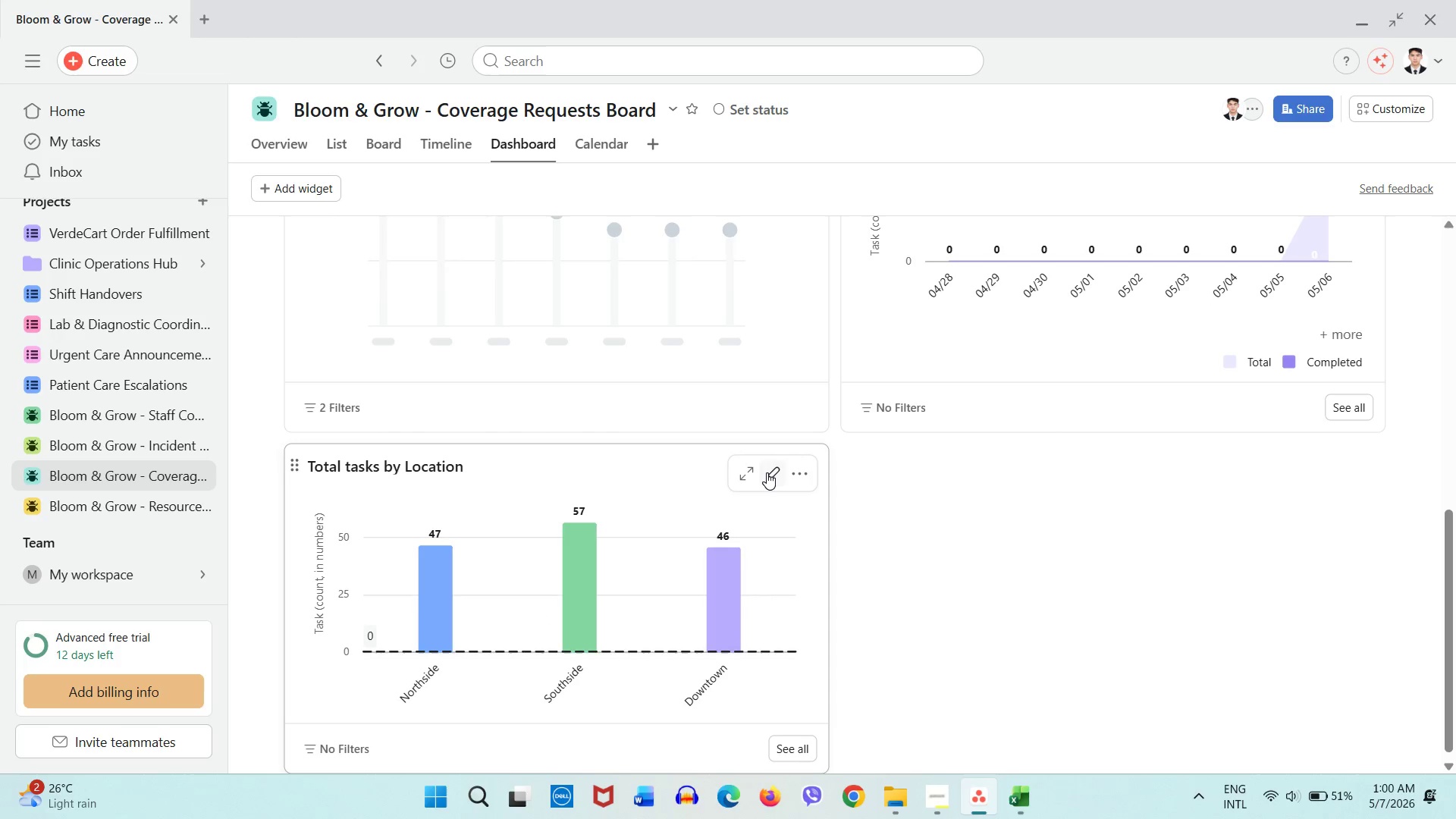 
left_click([767, 472])
 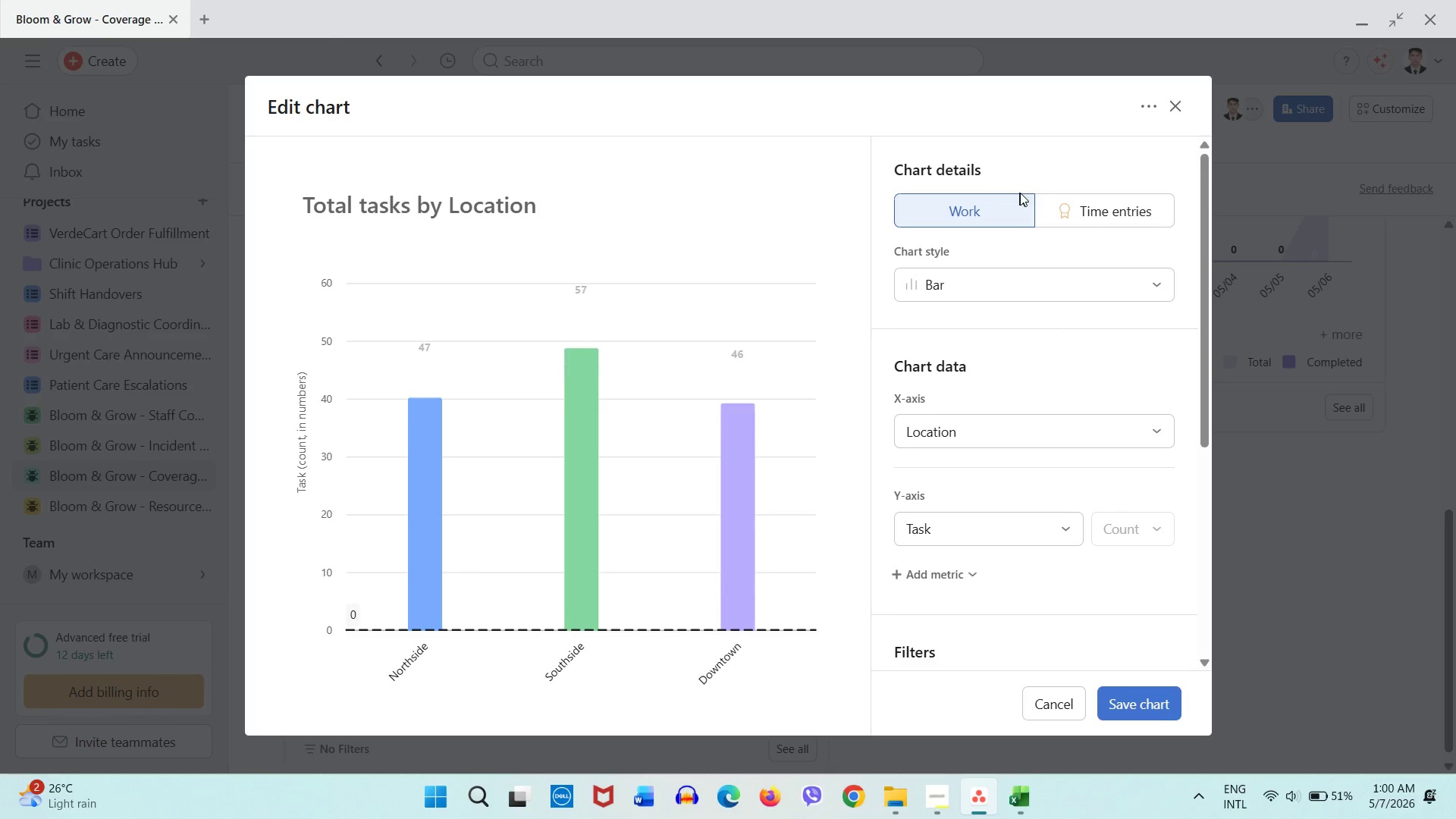 
left_click([514, 192])
 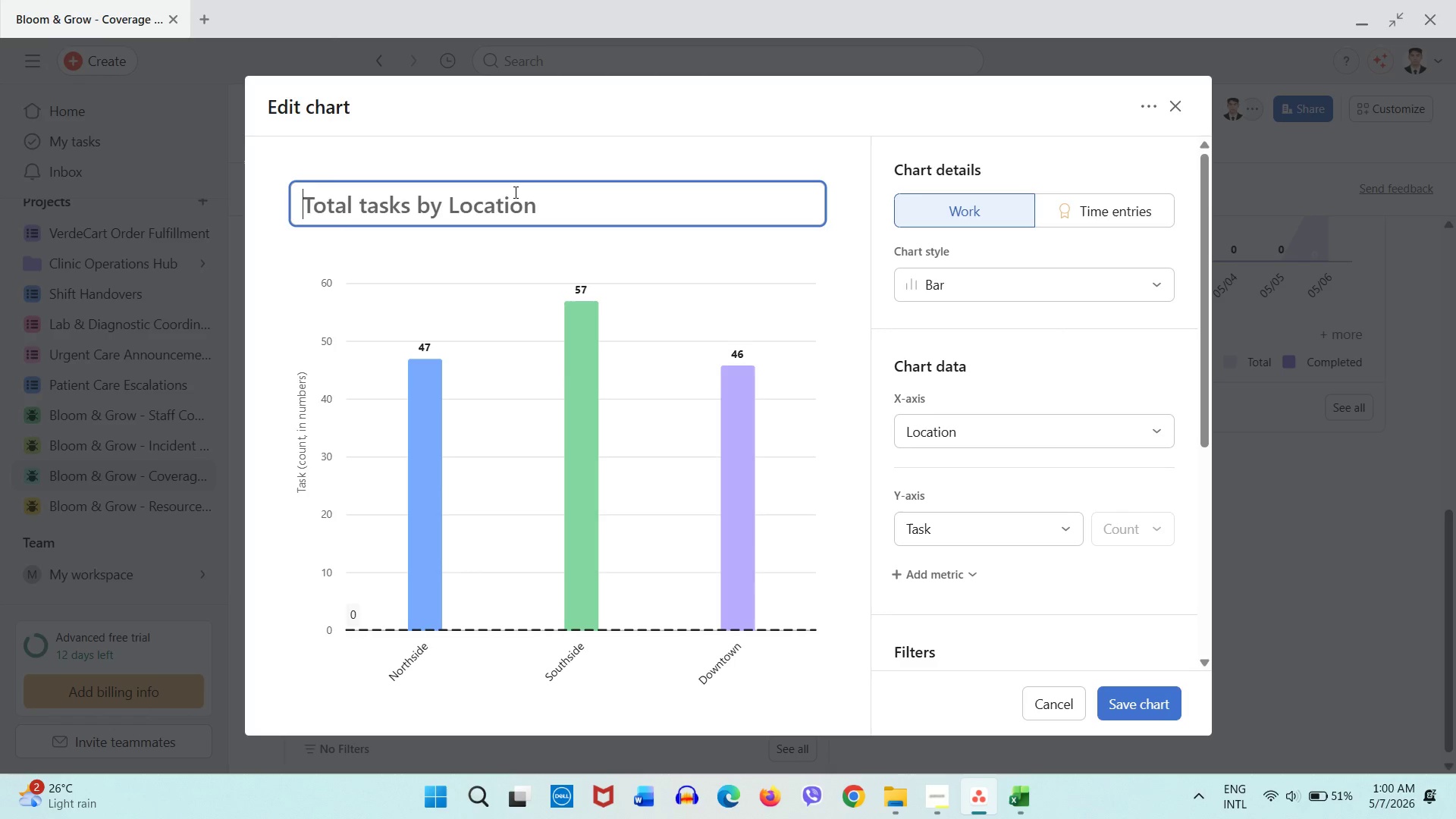 
type(Request Volume By Location)
 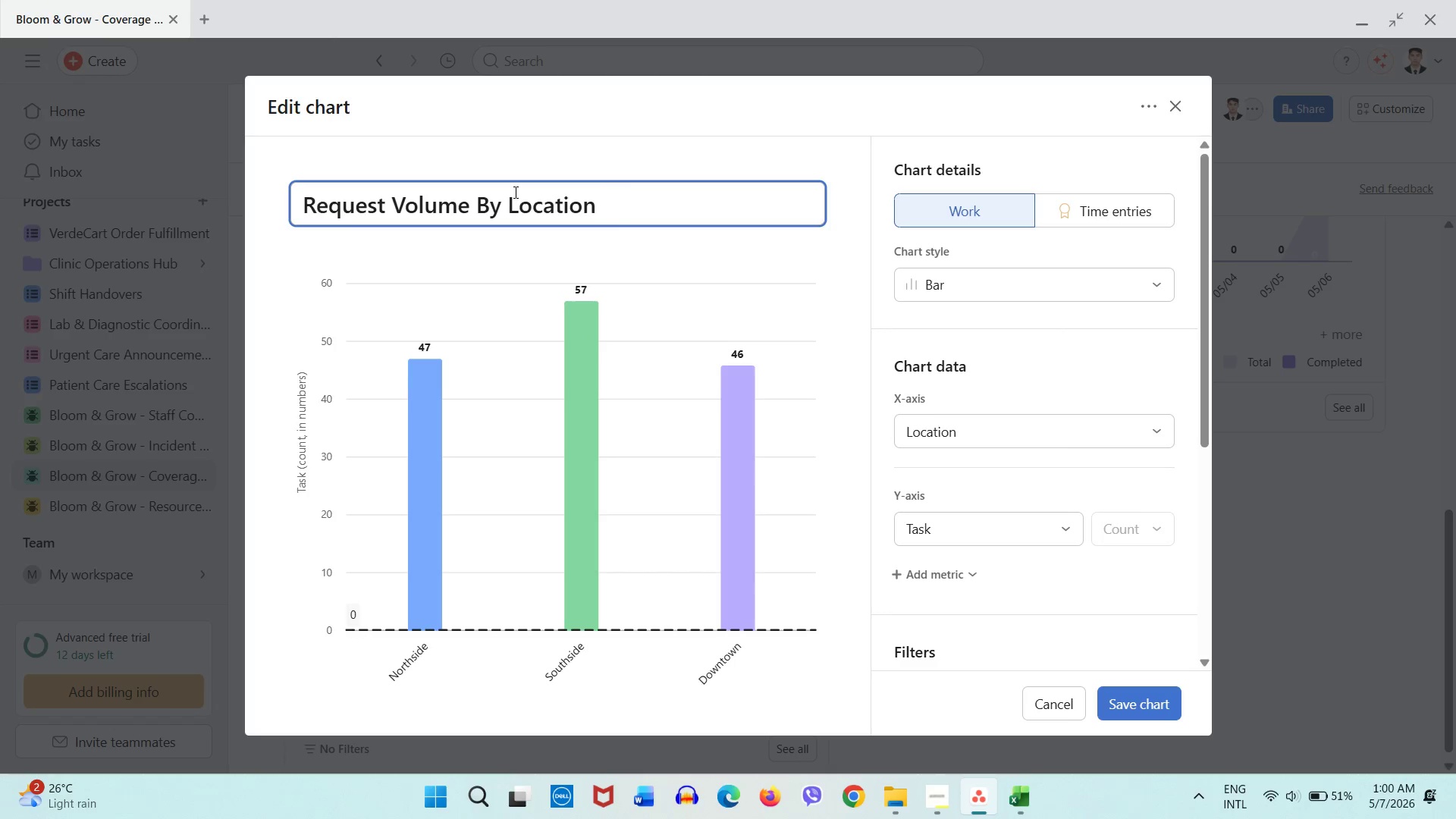 
left_click([1140, 713])
 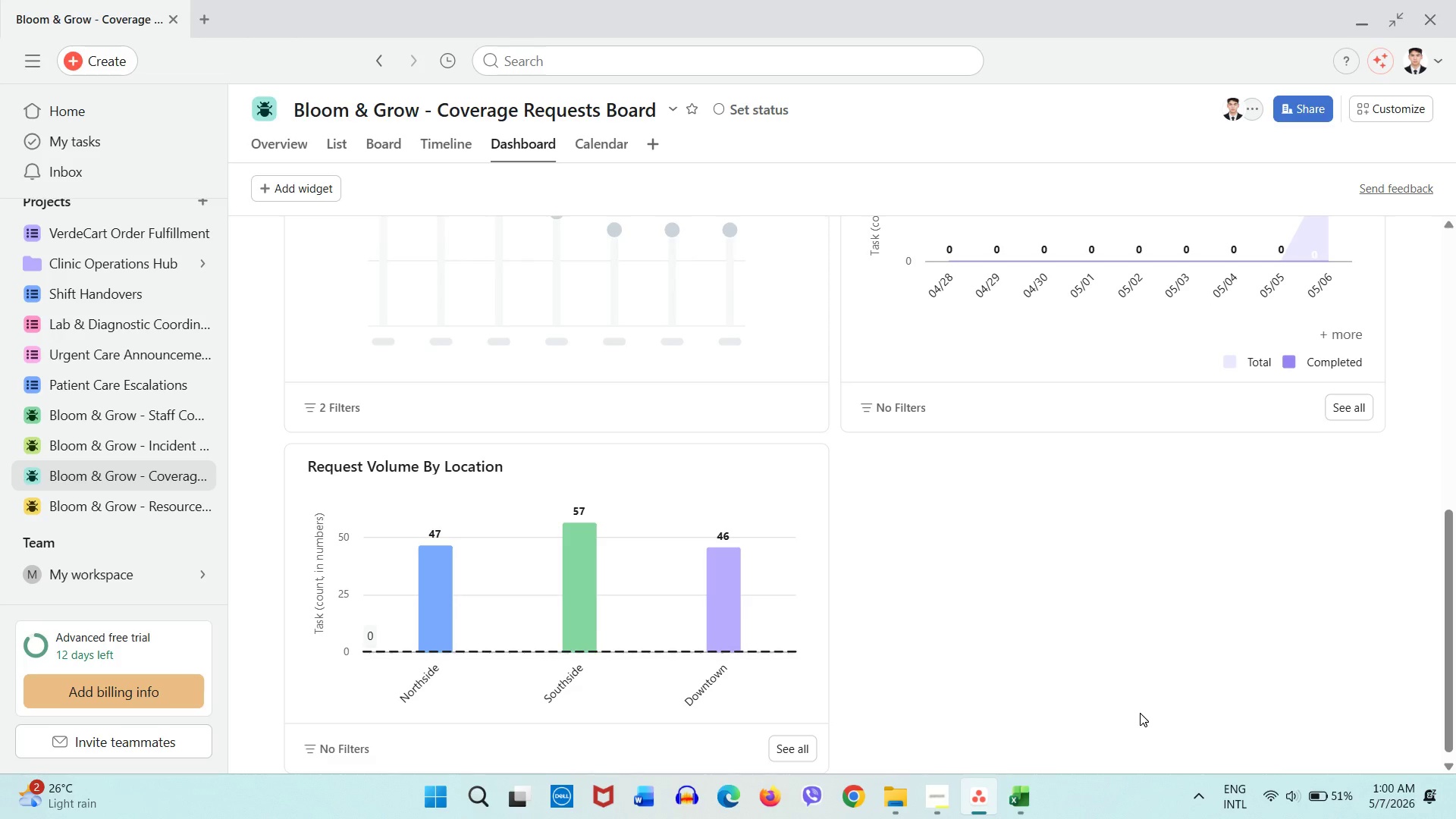 
wait(10.06)
 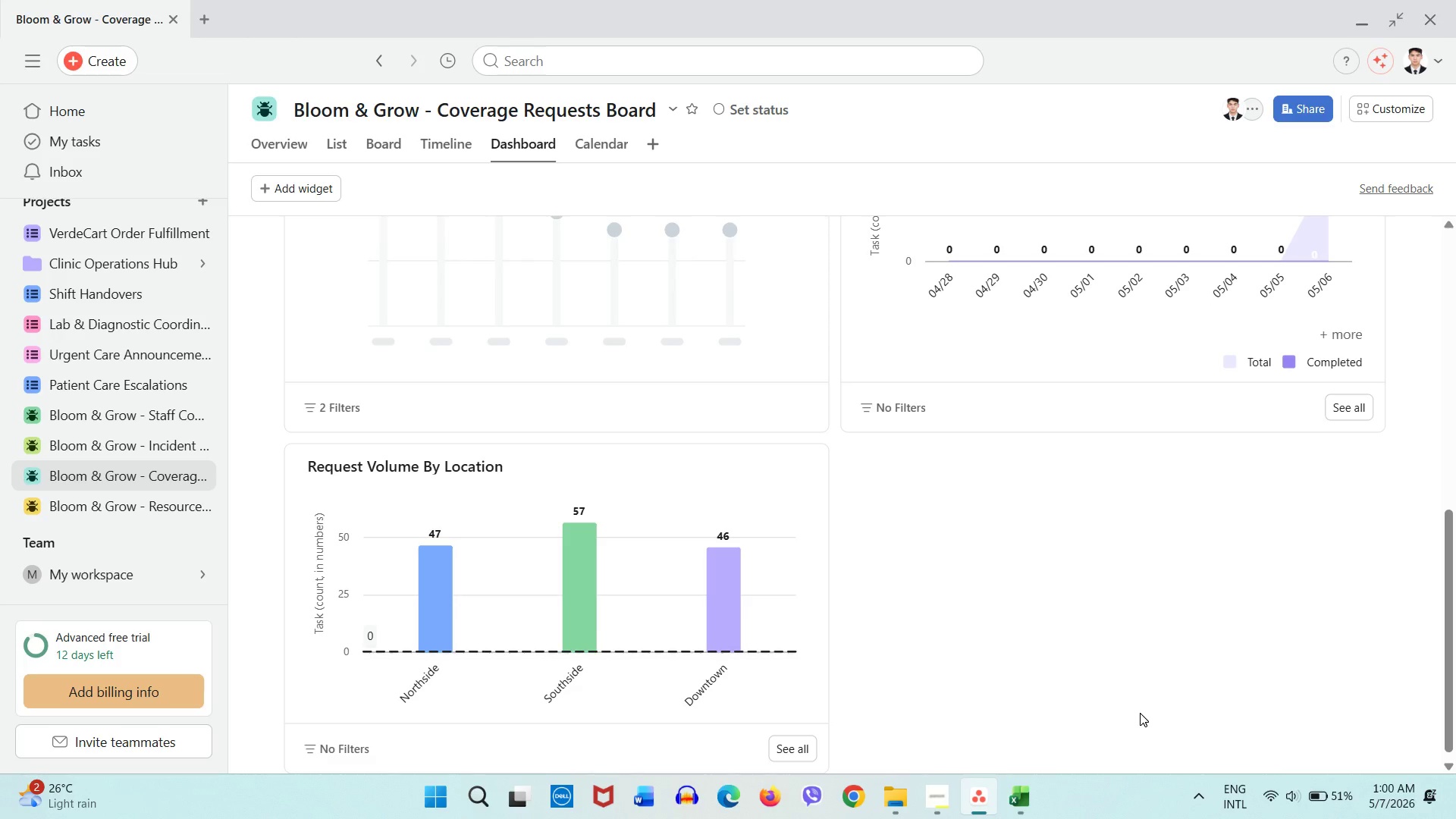 
left_click([328, 193])
 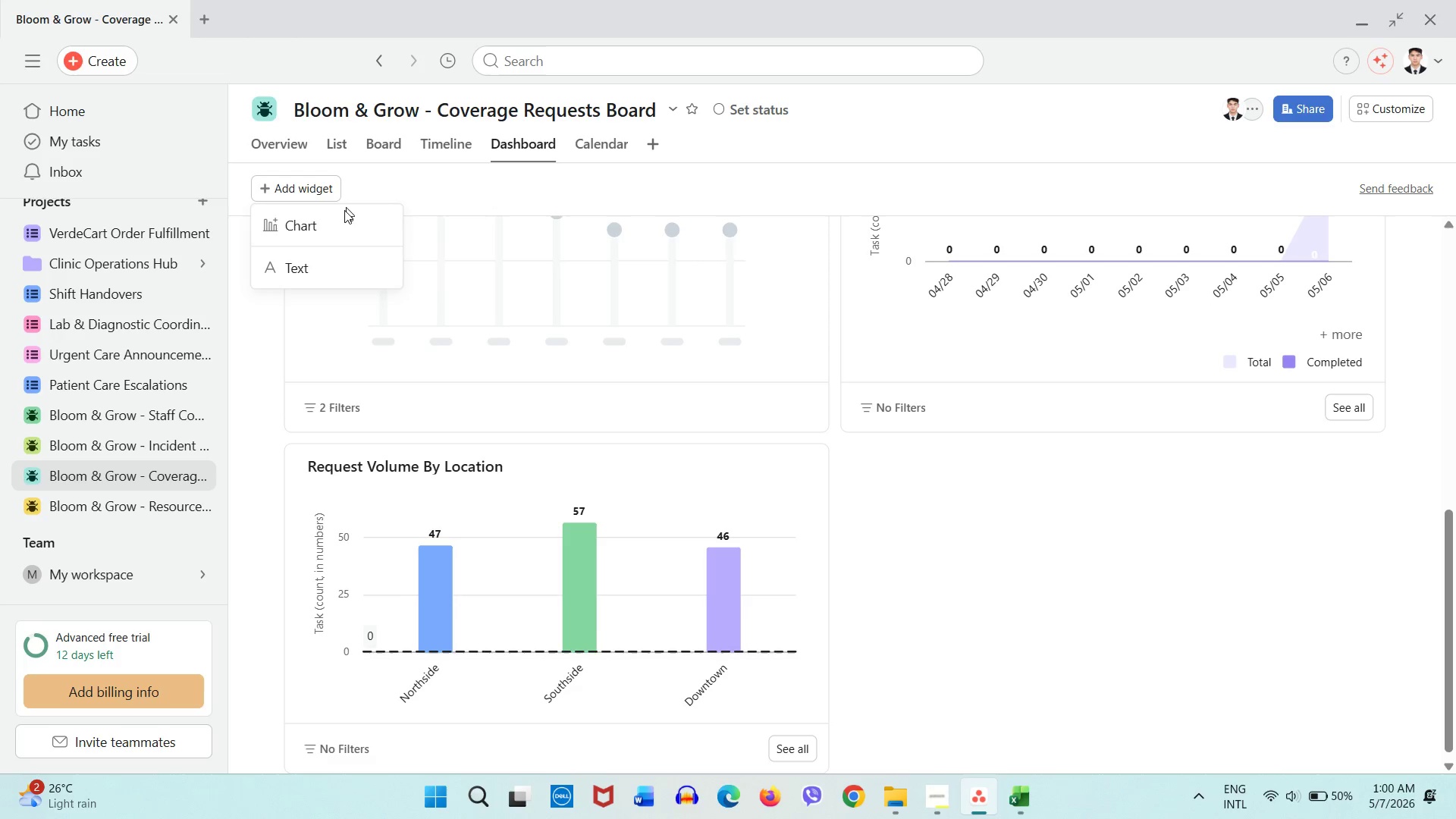 
left_click([336, 228])
 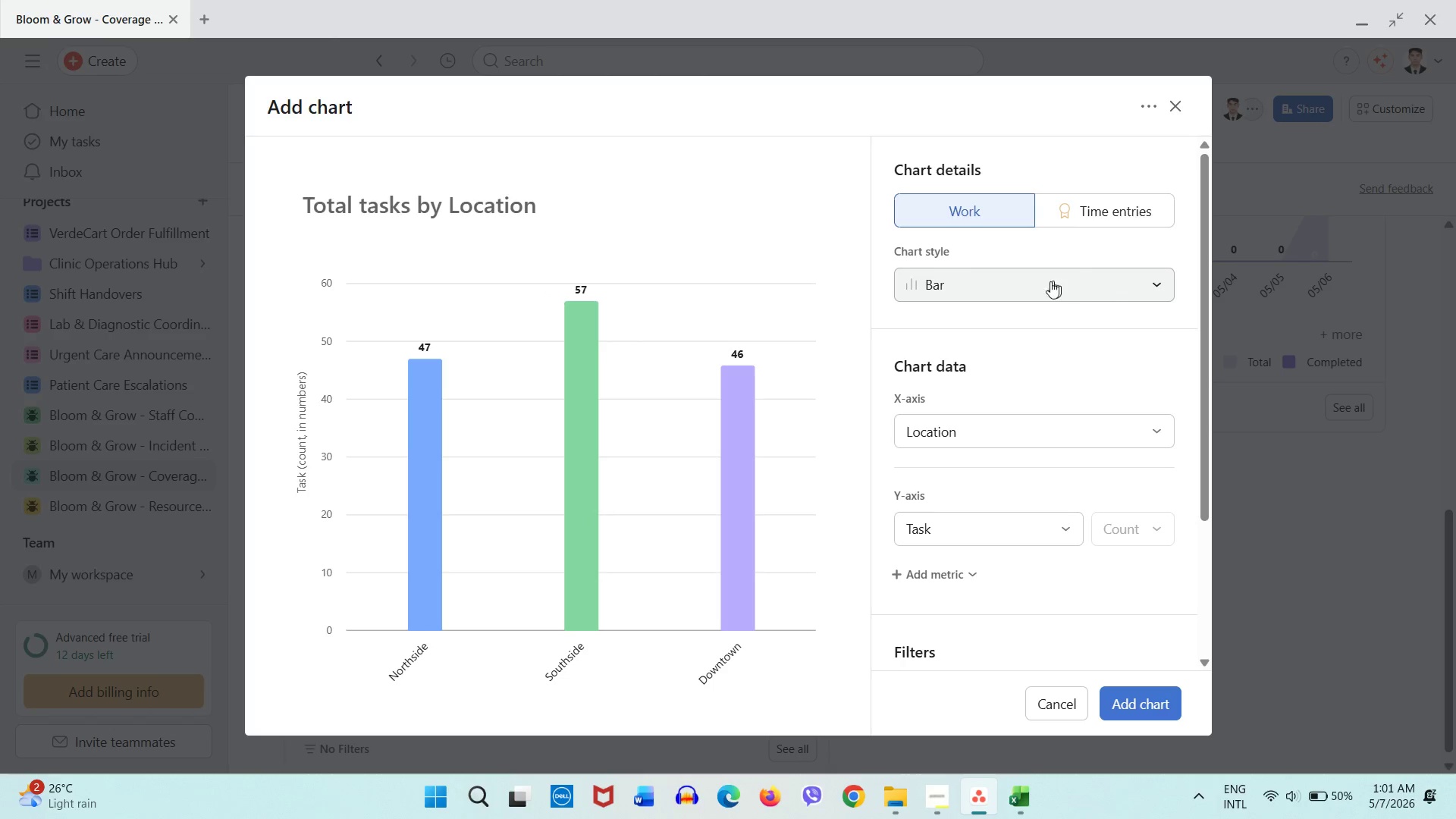 
left_click([972, 425])
 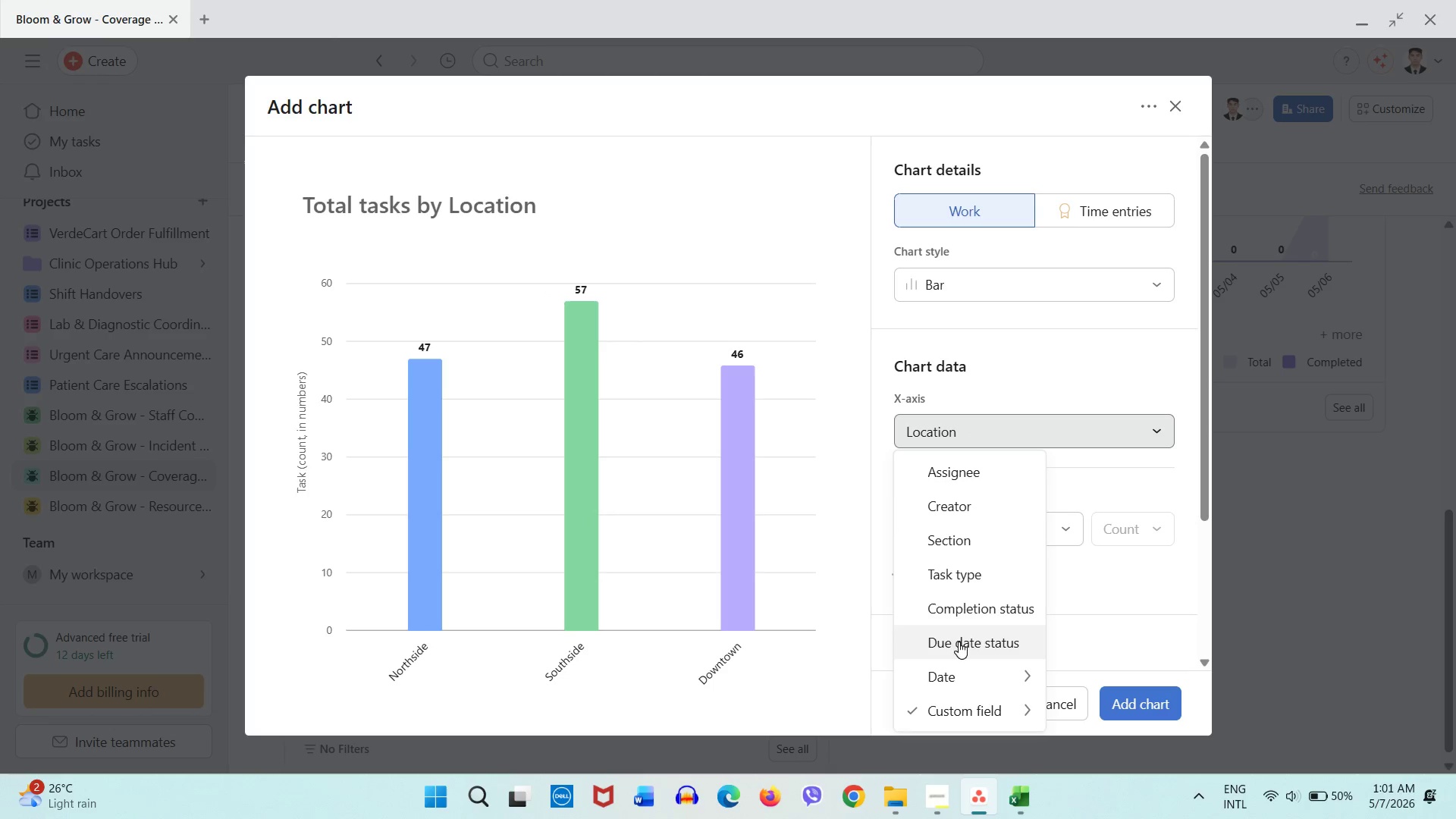 
scroll: coordinate [966, 610], scroll_direction: down, amount: 2.0
 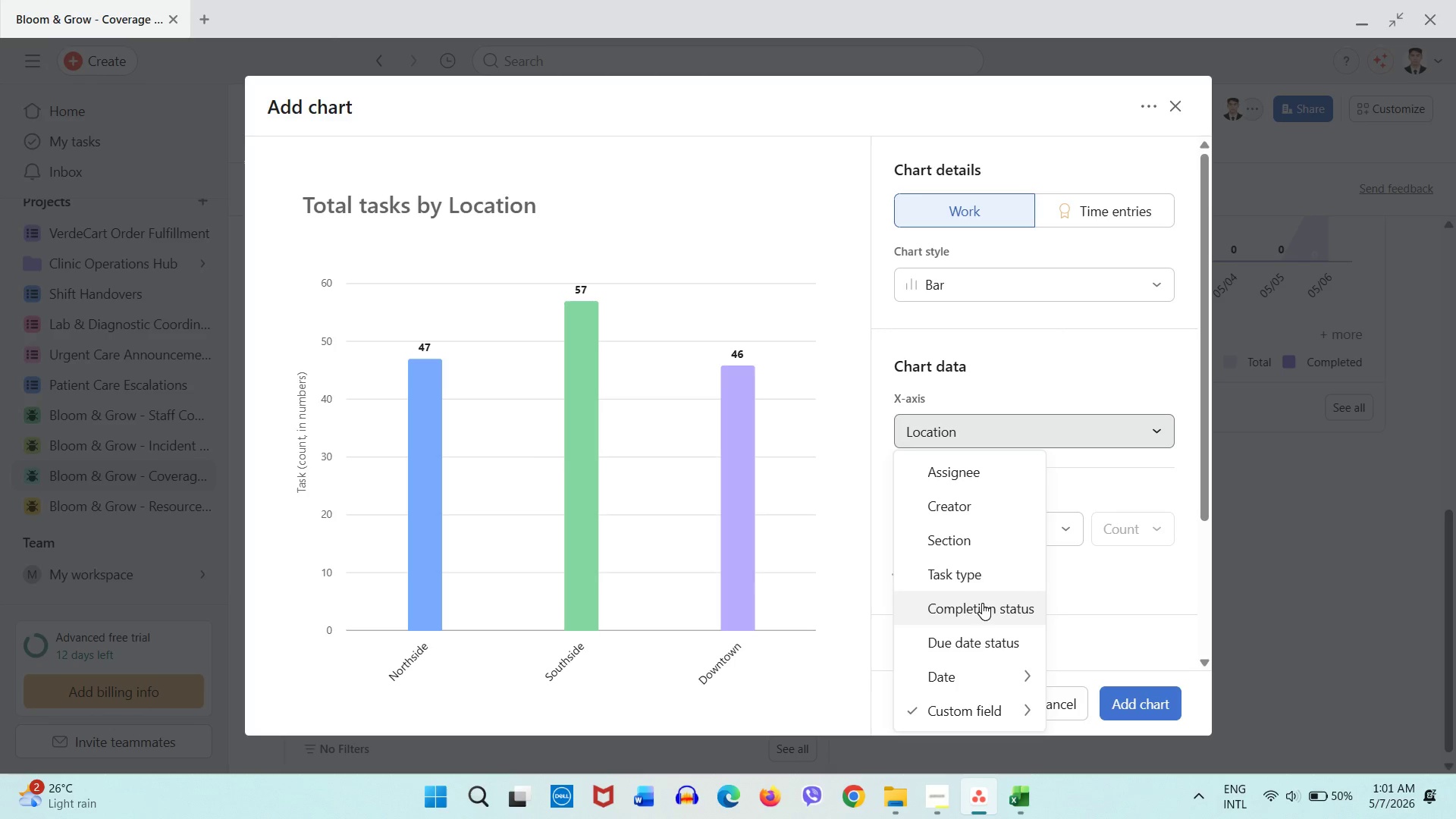 
wait(12.19)
 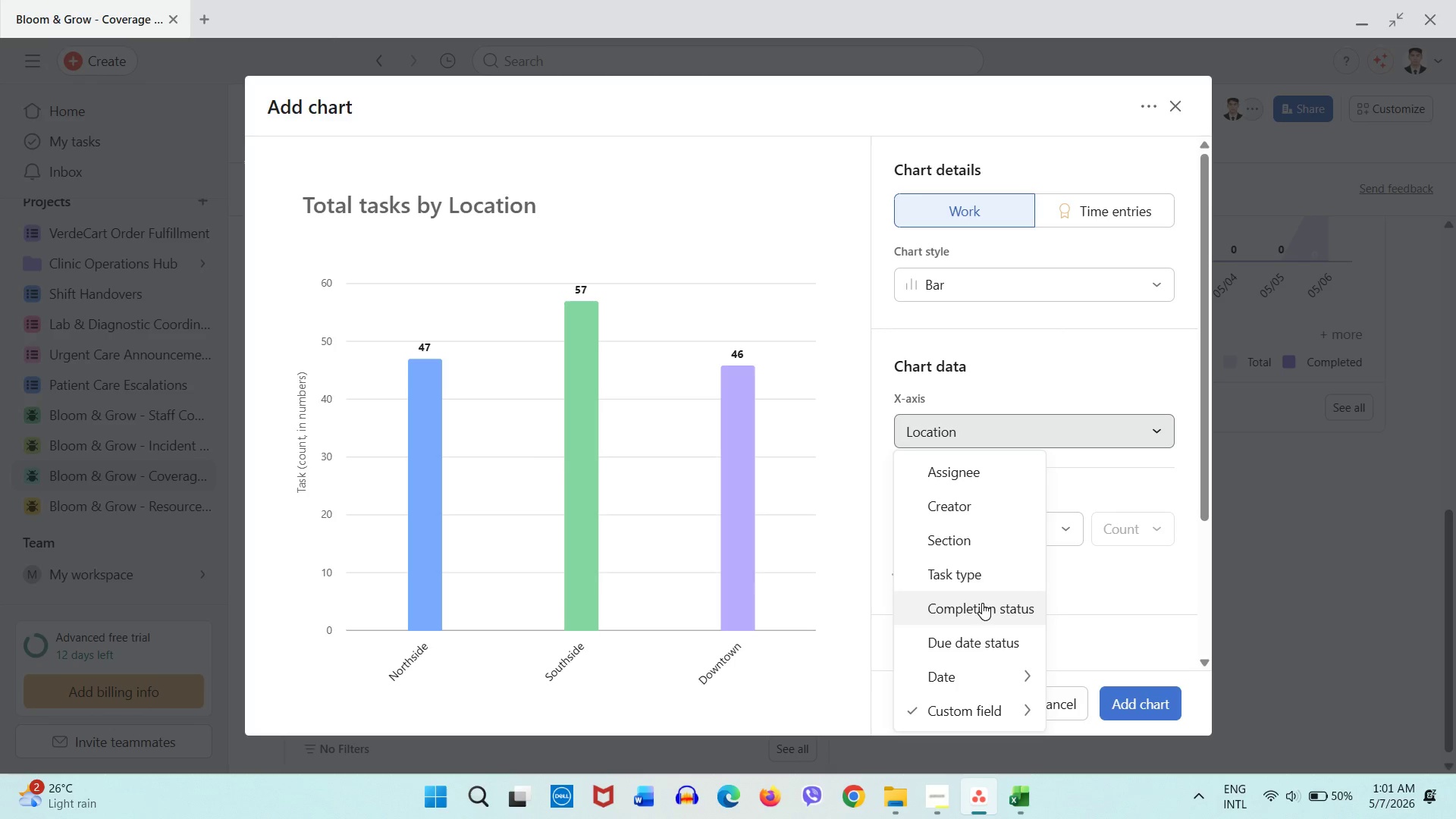 
scroll: coordinate [1002, 617], scroll_direction: down, amount: 2.0
 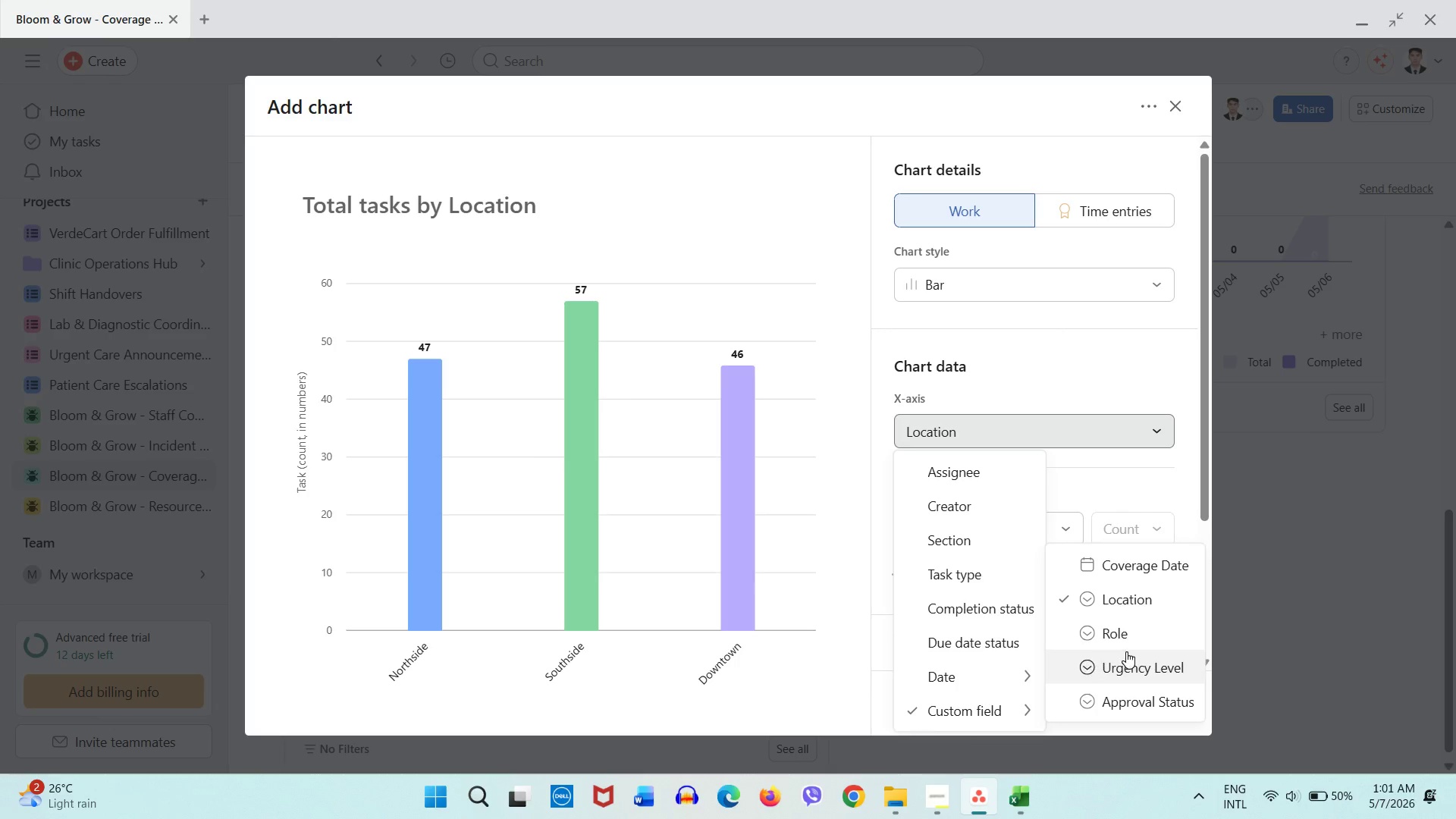 
left_click([1126, 645])
 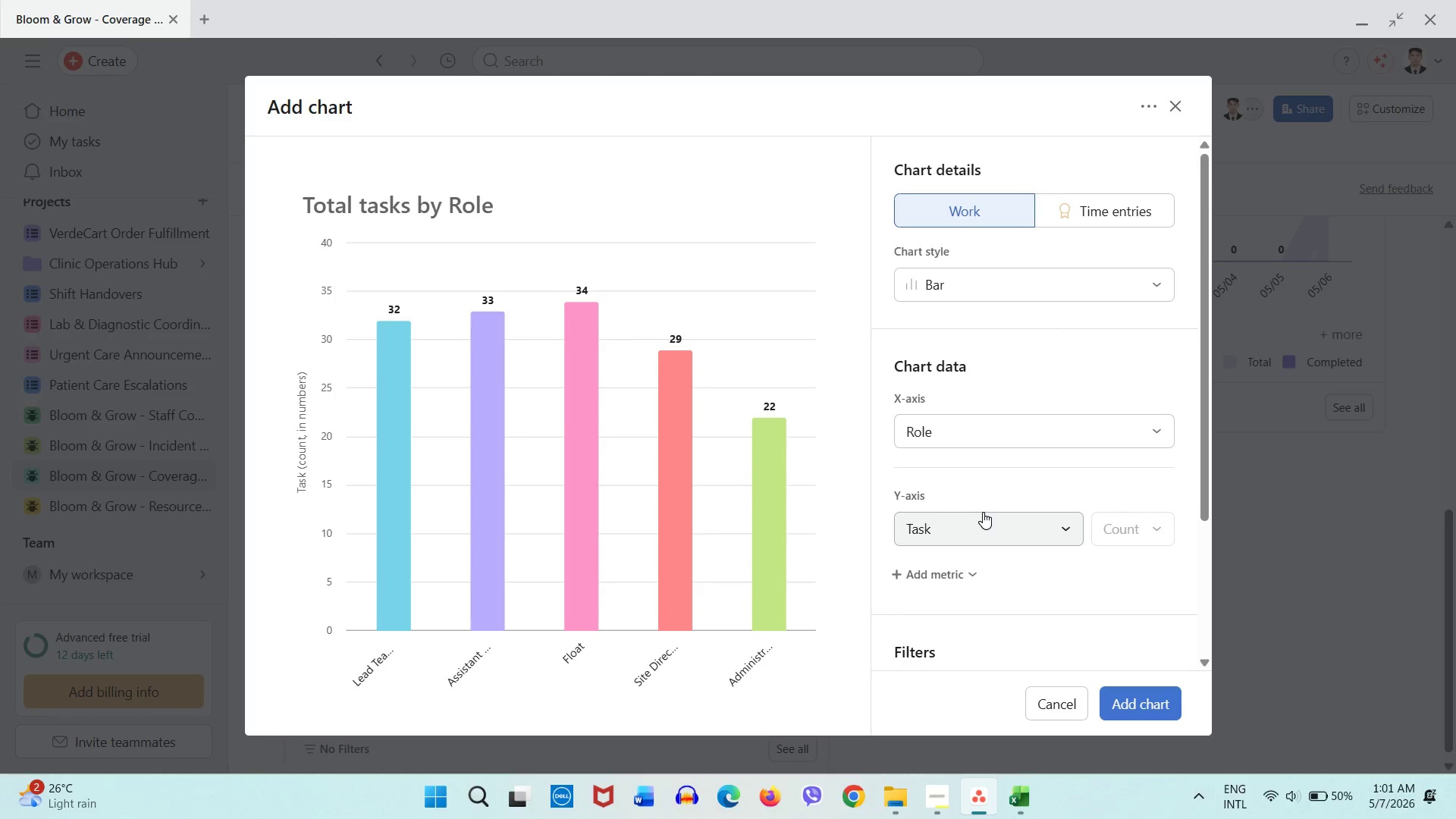 
scroll: coordinate [1128, 639], scroll_direction: down, amount: 6.0
 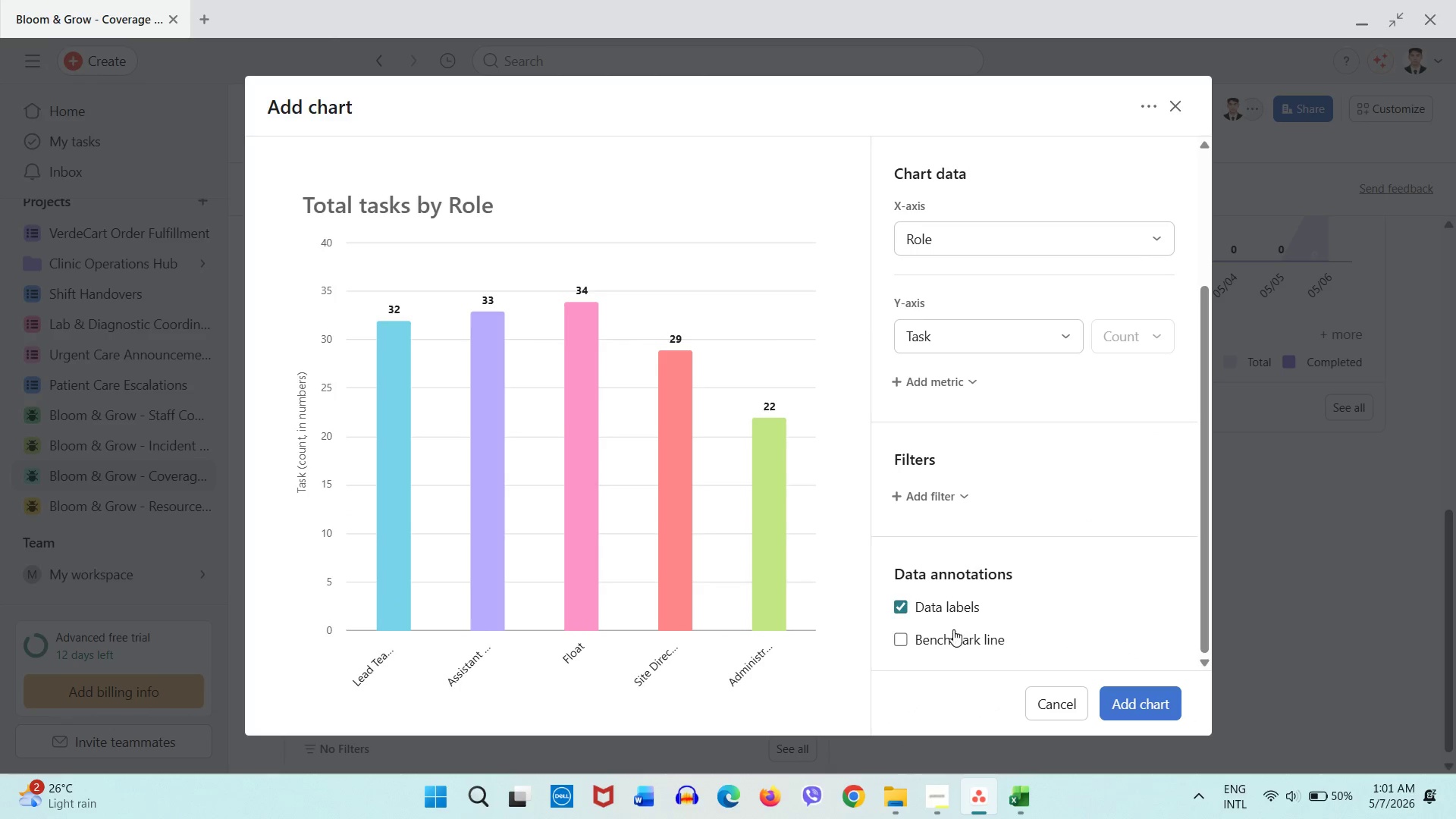 
left_click([953, 630])
 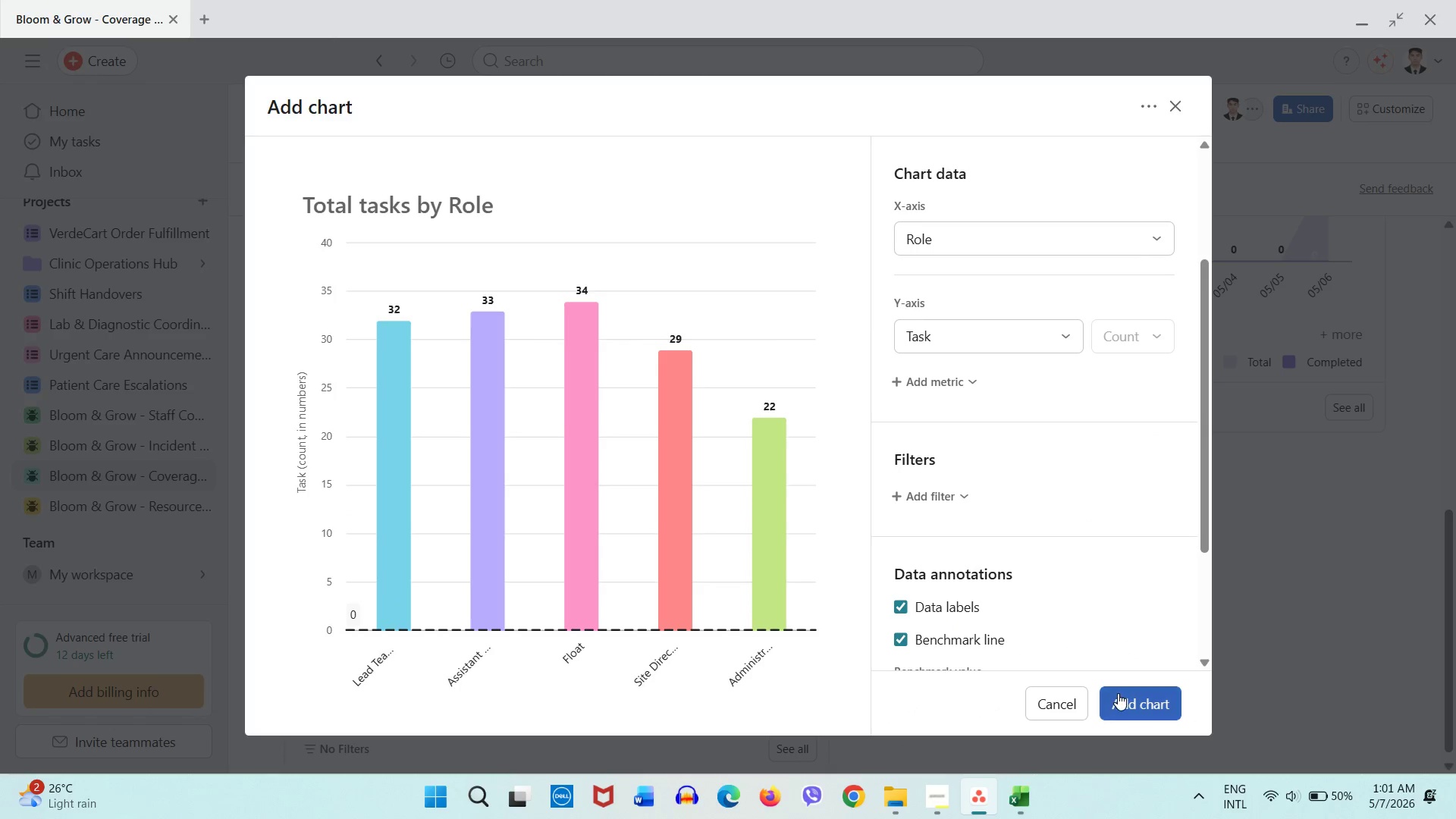 
left_click([1118, 693])
 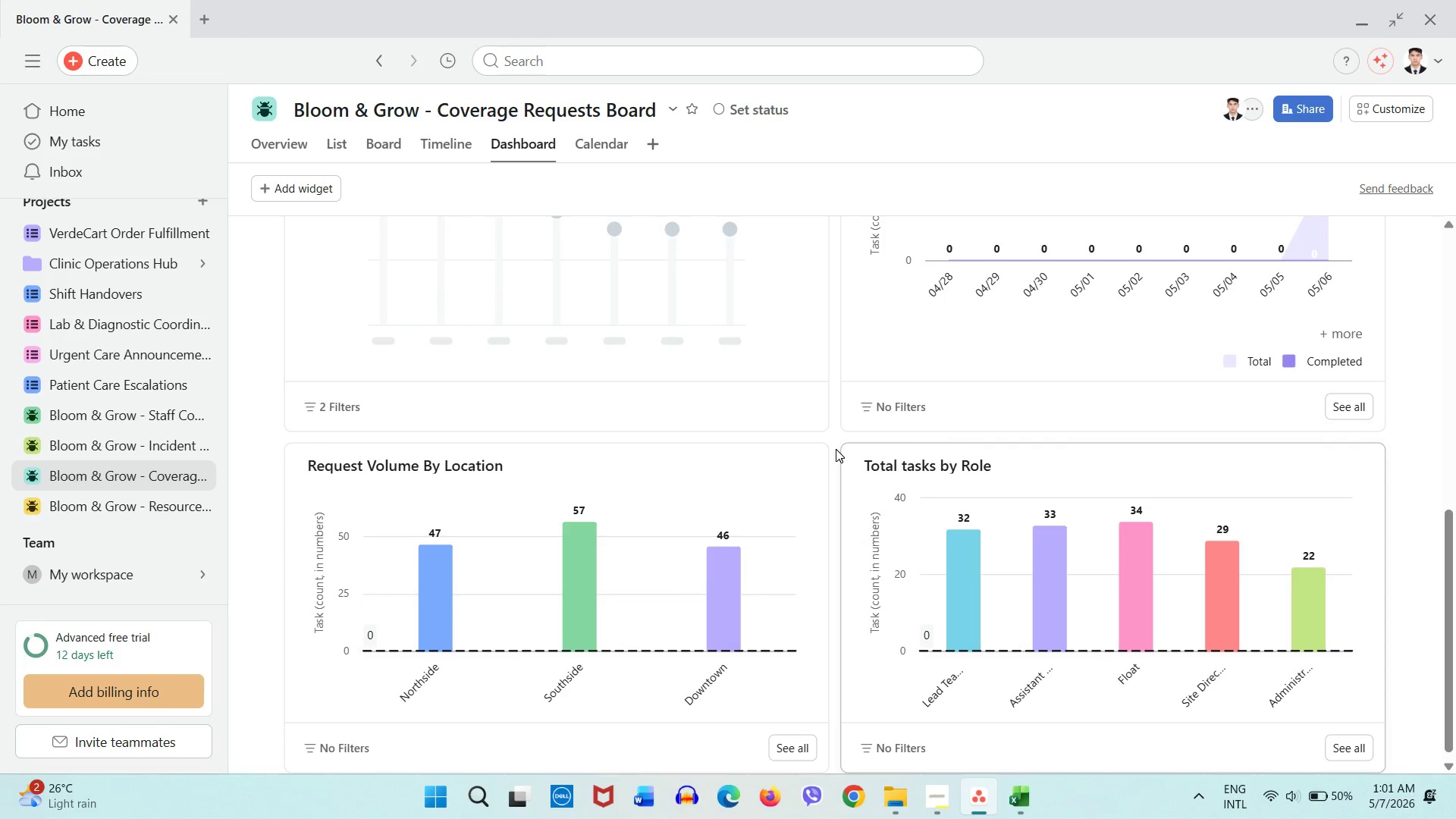 
wait(7.44)
 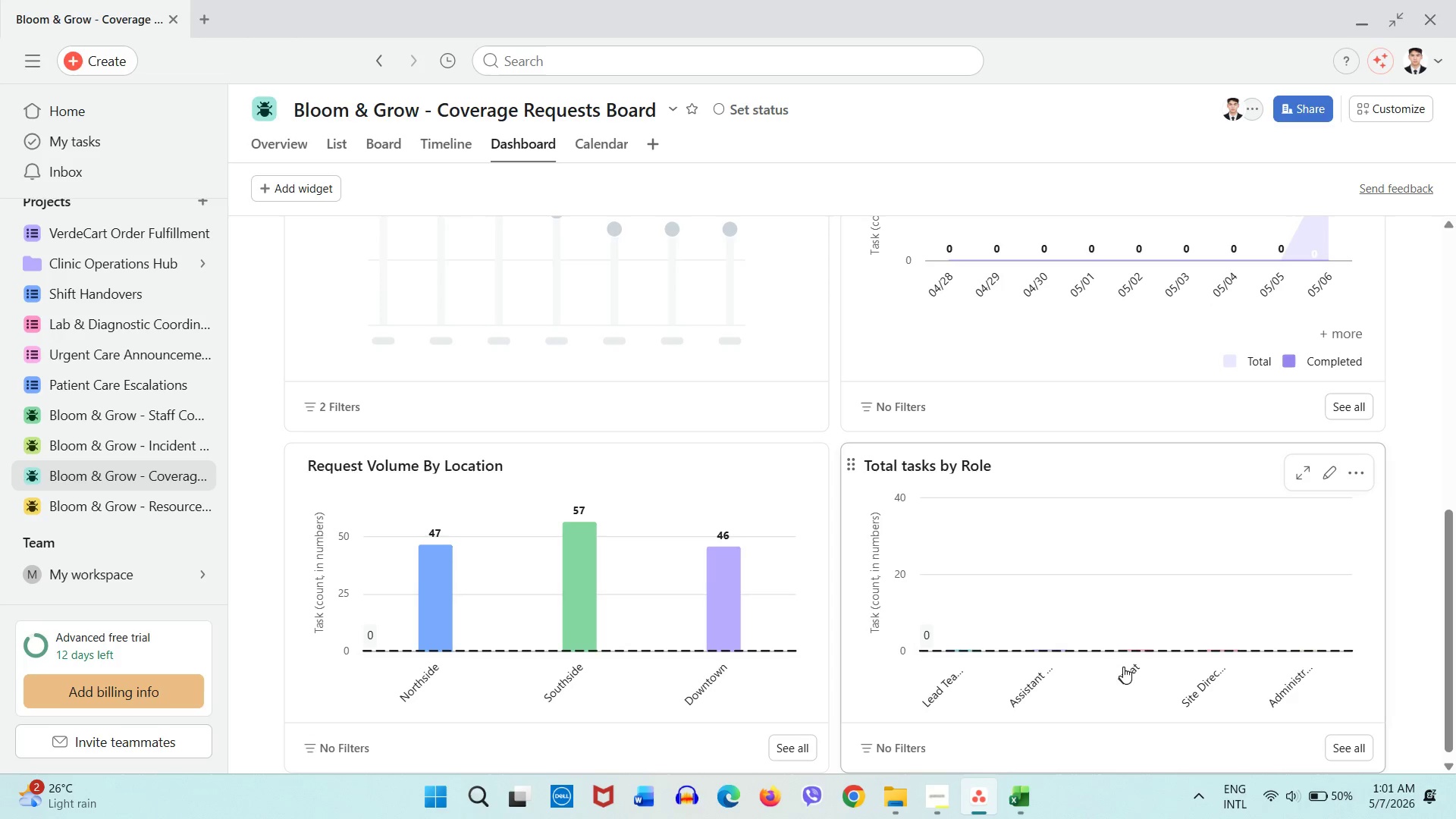 
left_click([1341, 472])
 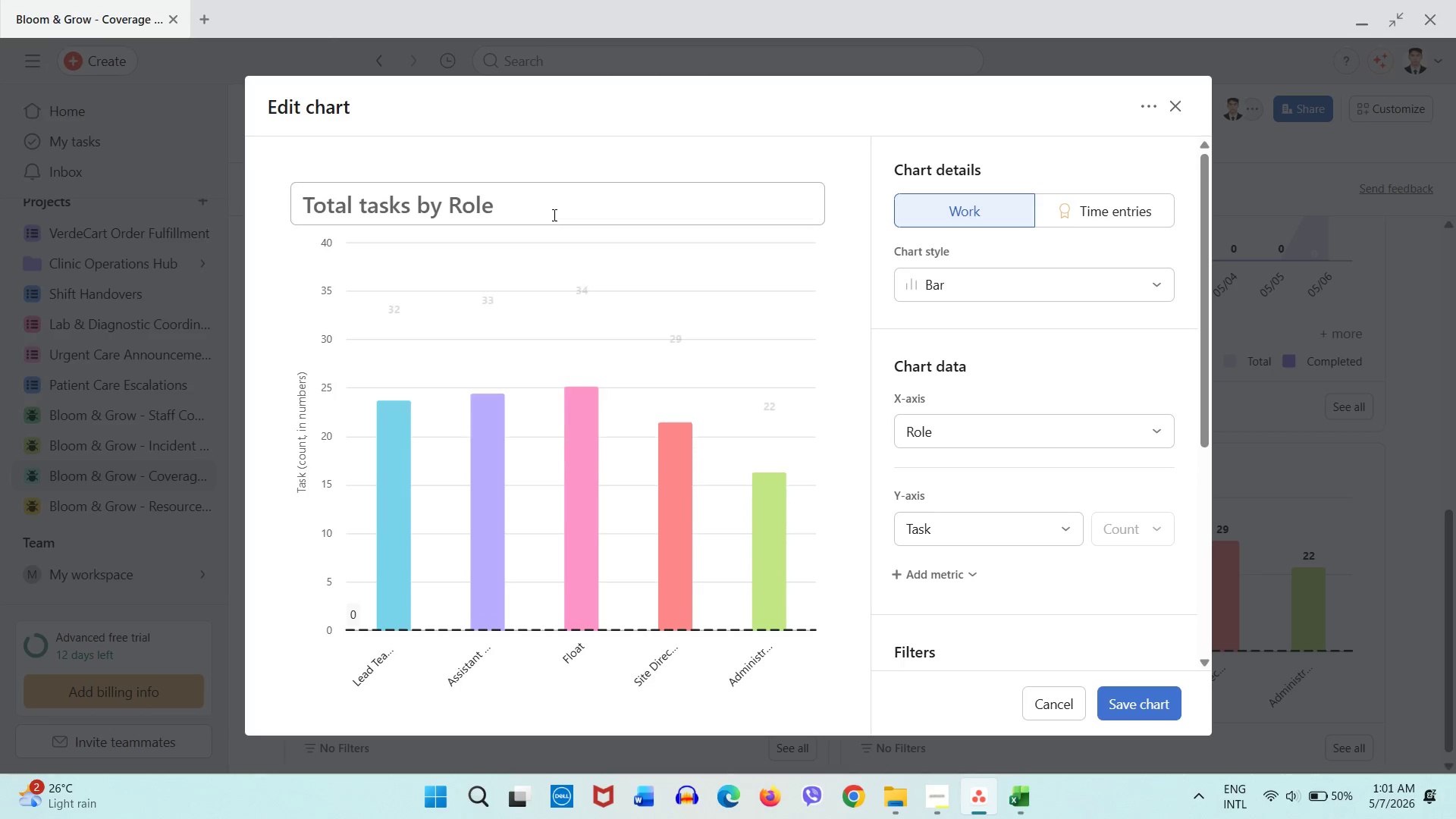 
double_click([552, 215])
 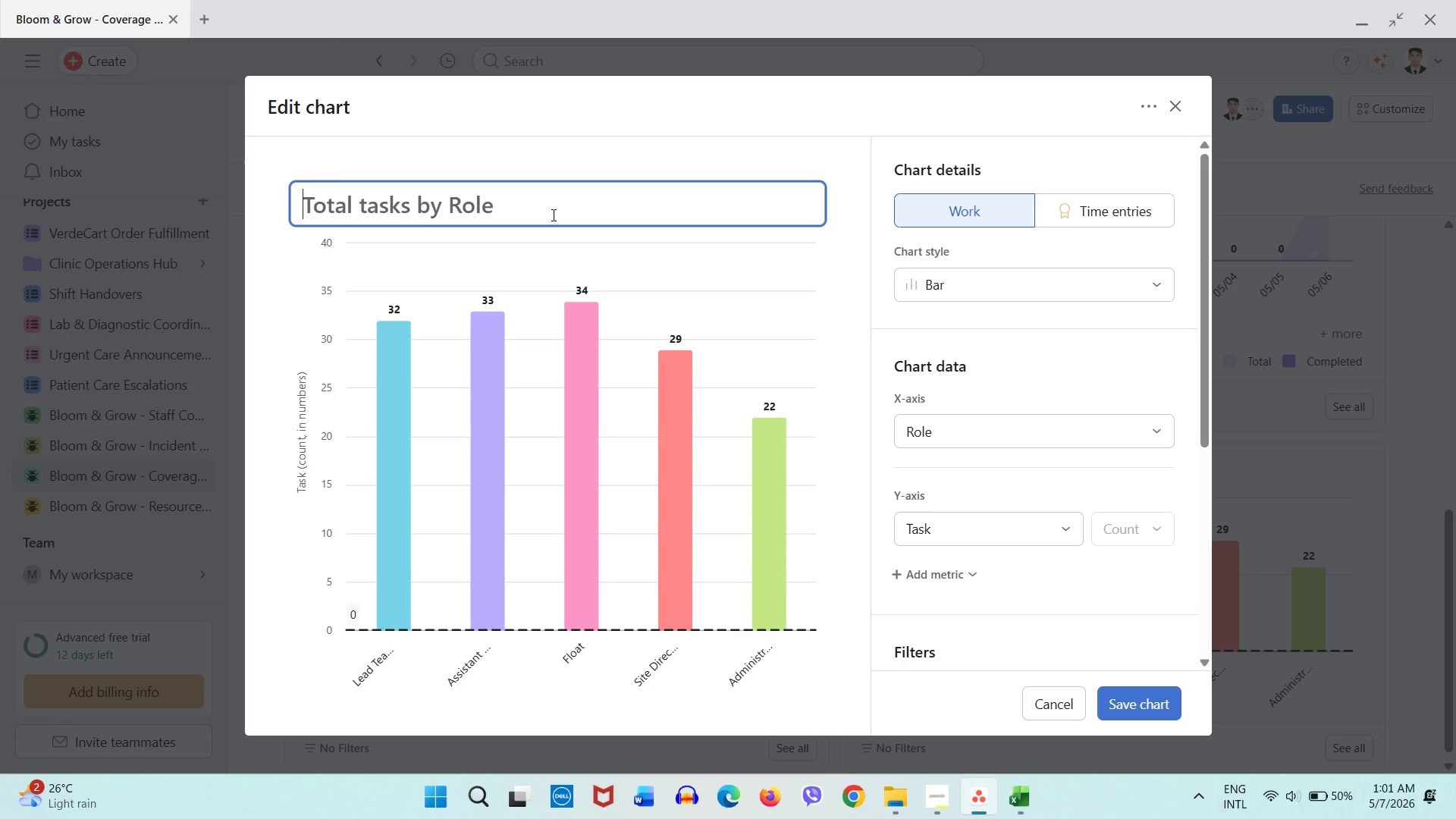 
type(Role Distribution)
 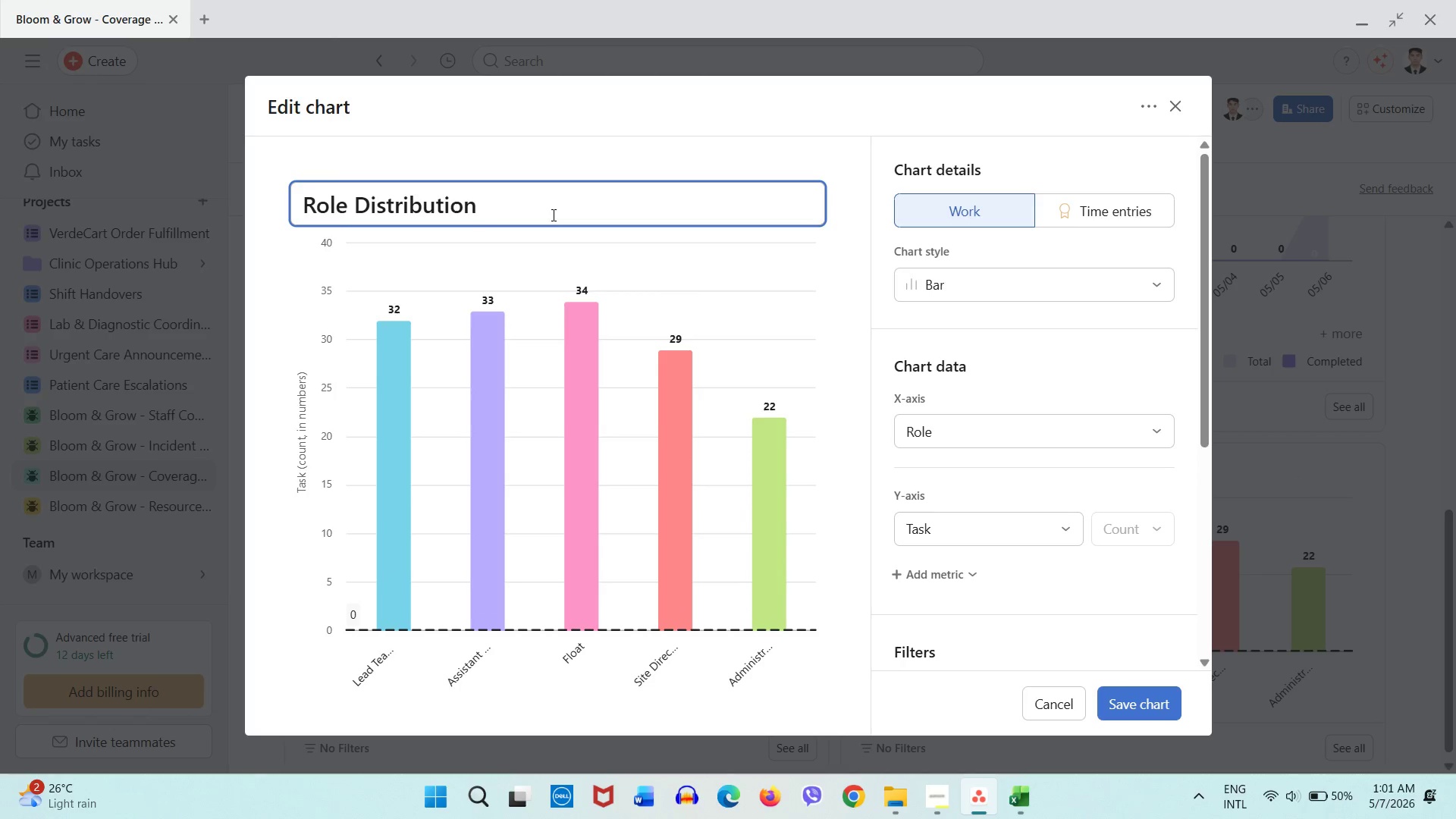 
left_click([1136, 714])
 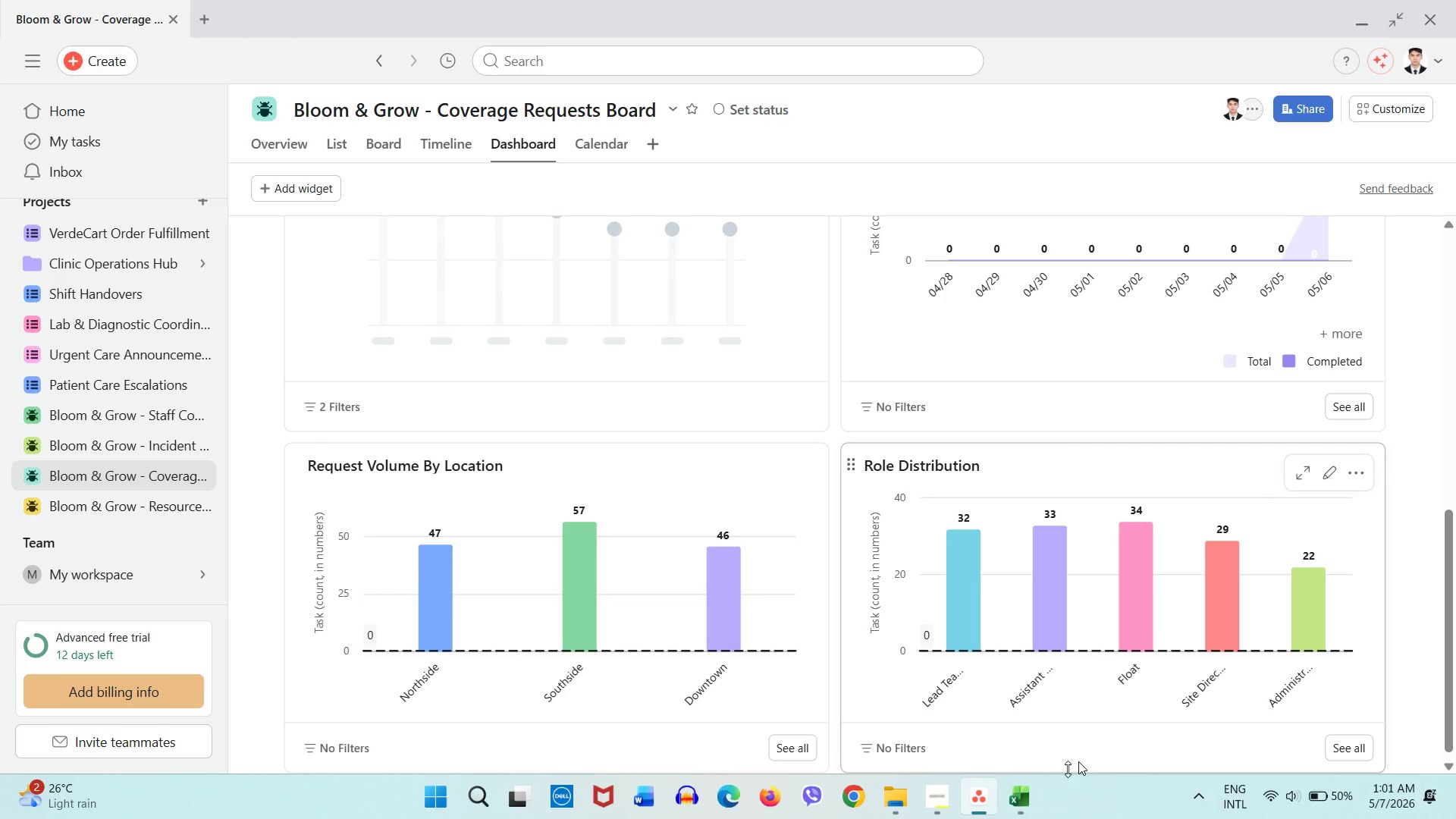 
left_click([933, 804])